 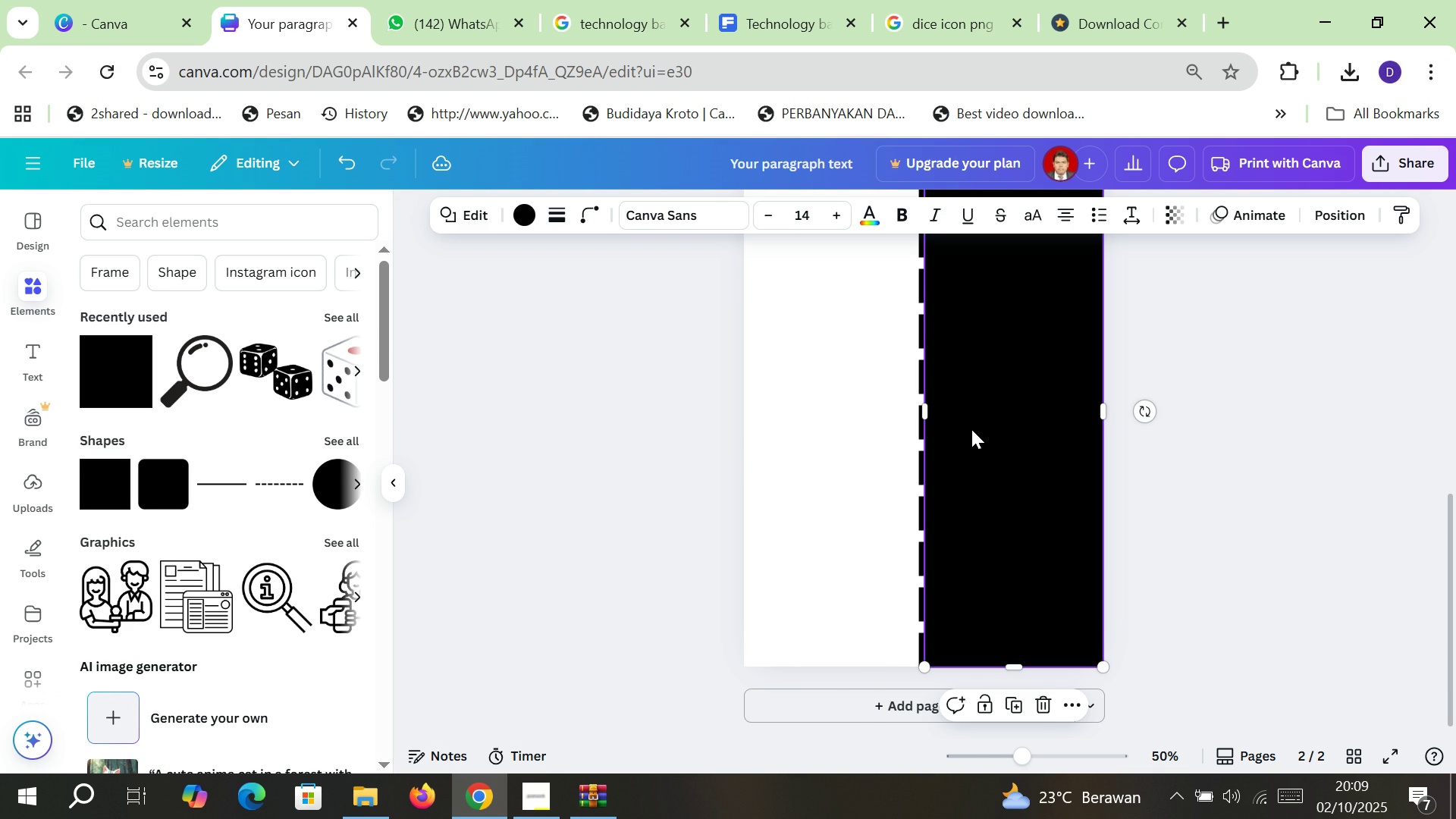 
key(Alt+Control+BracketLeft)
 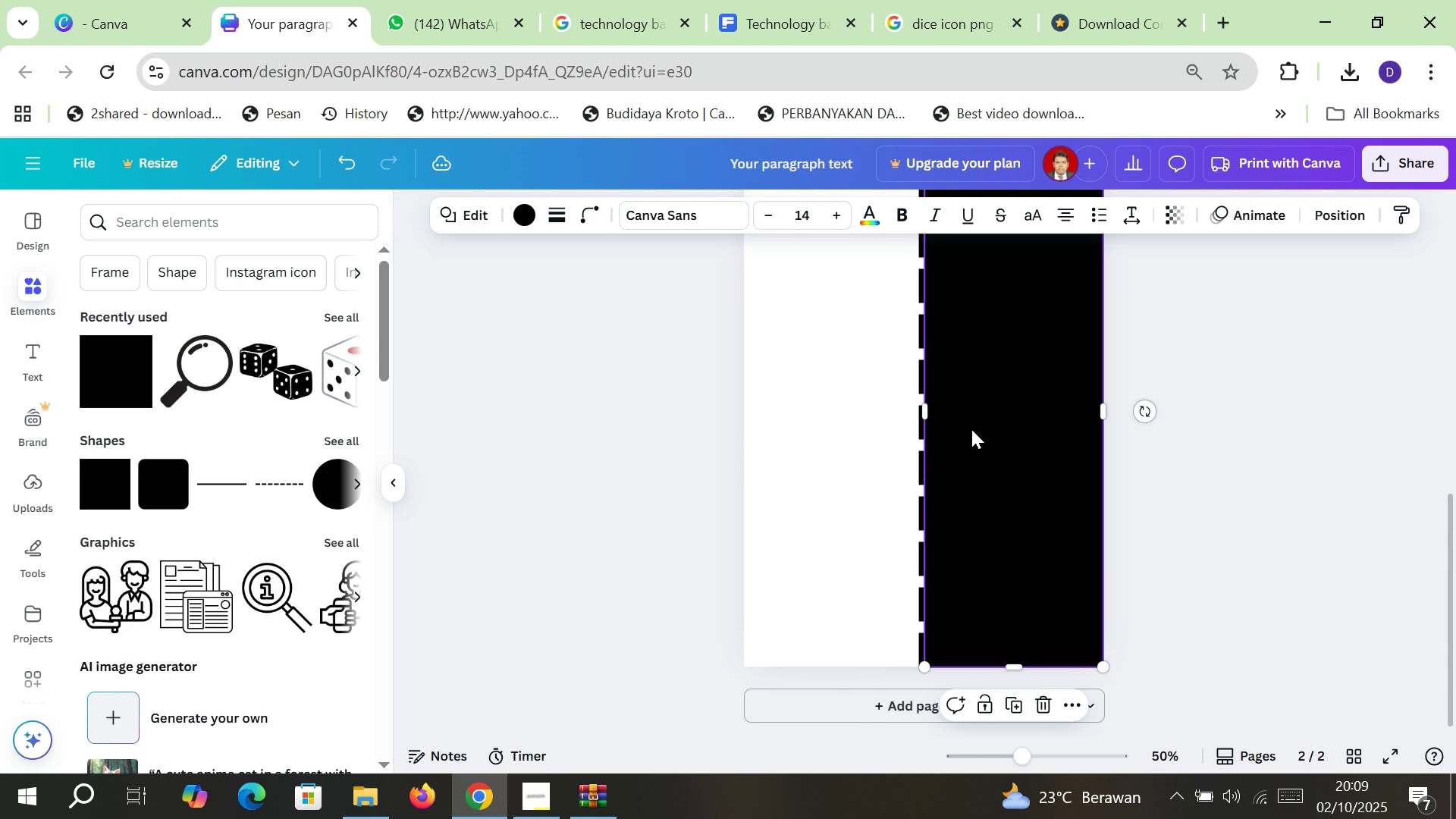 
key(Alt+Control+BracketLeft)
 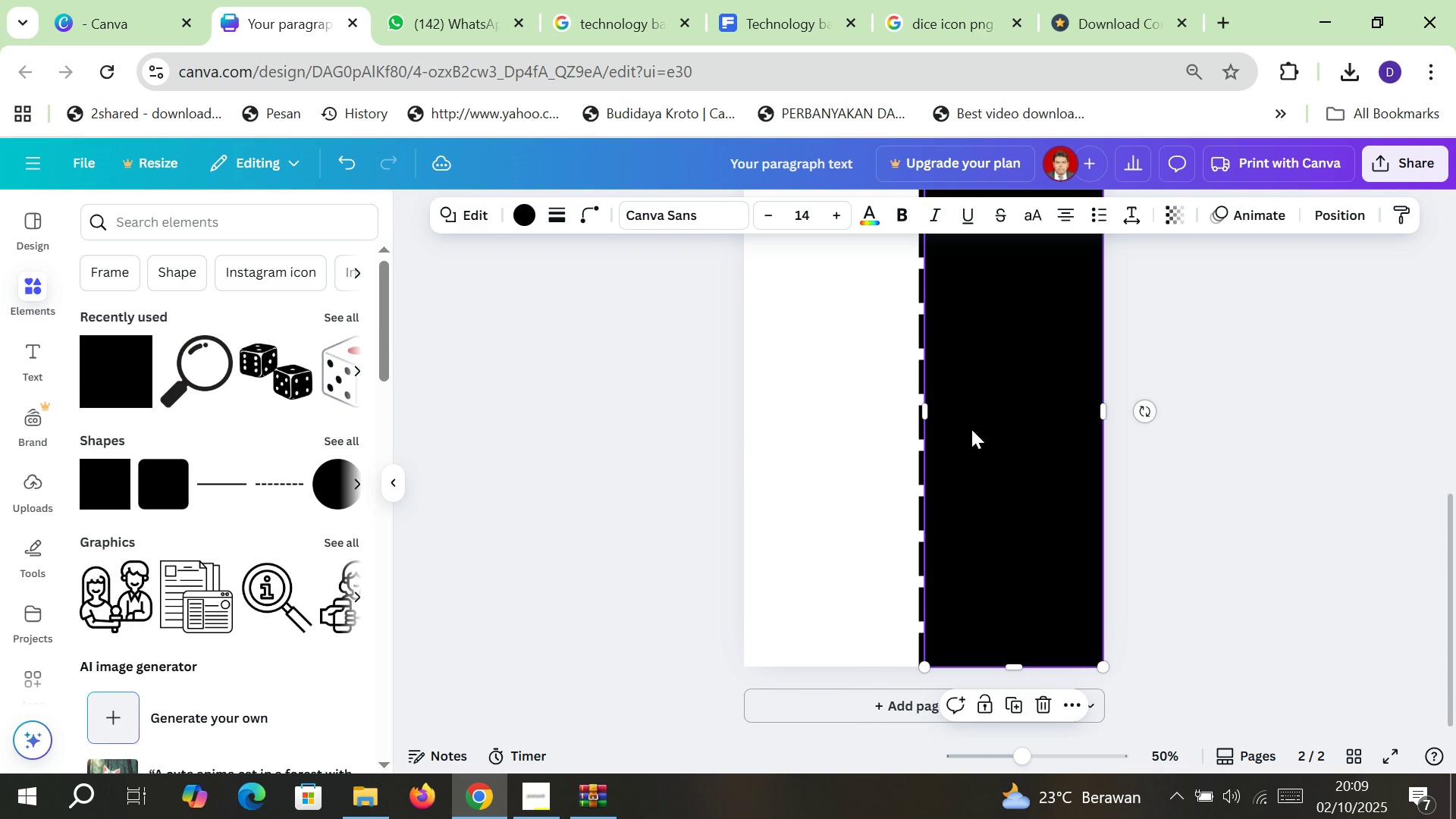 
key(Alt+Control+BracketLeft)
 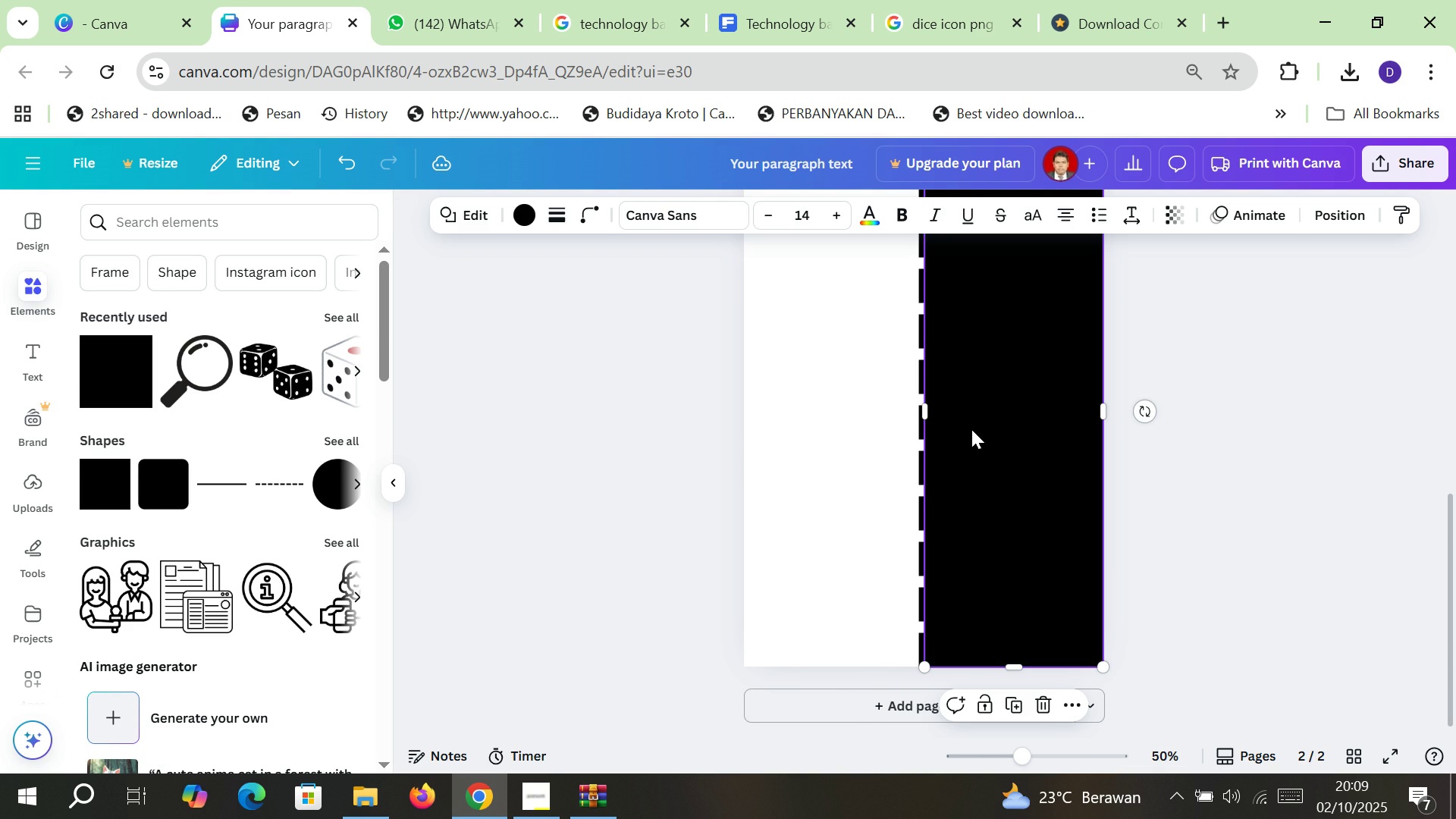 
key(Alt+Control+BracketLeft)
 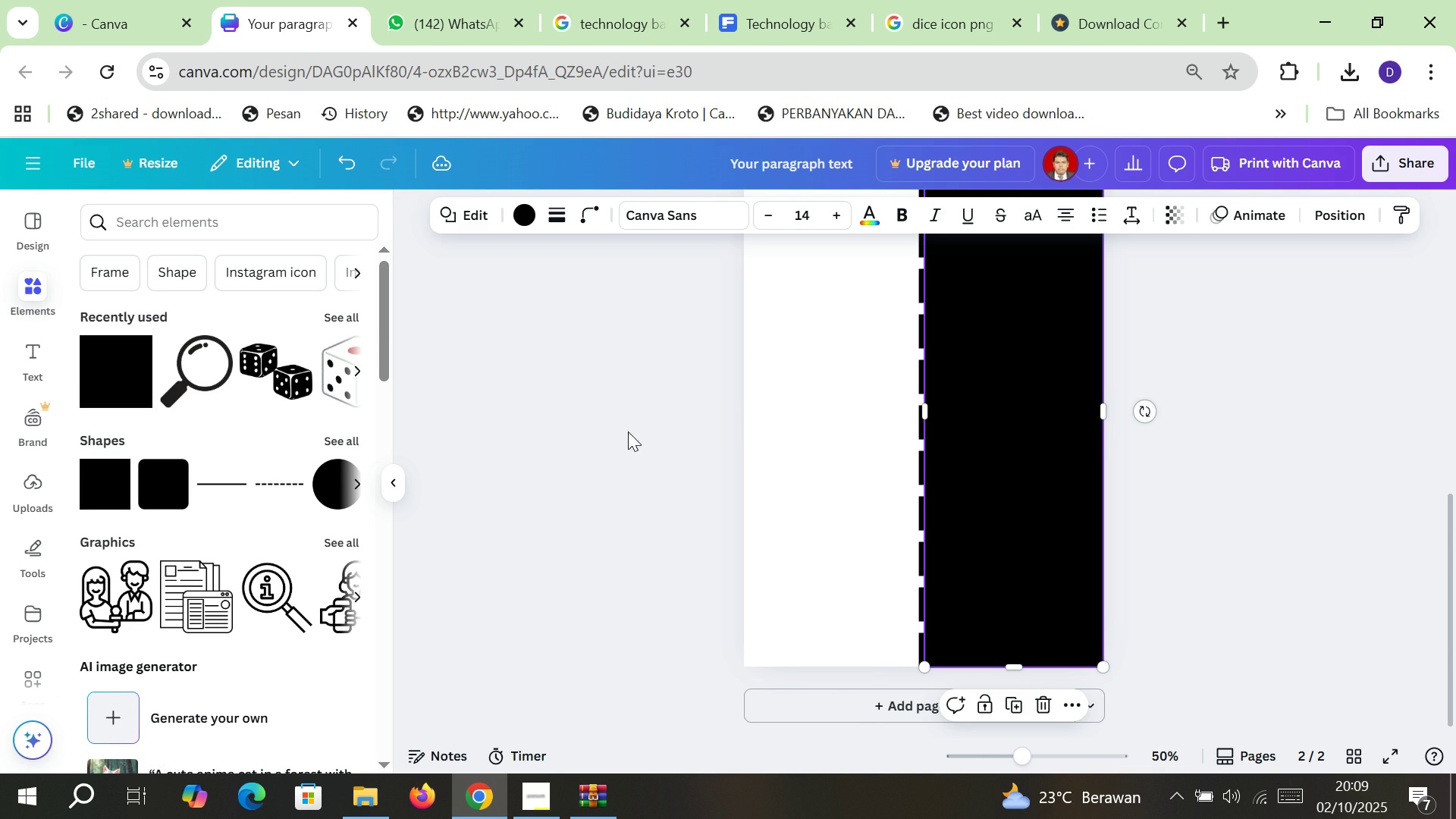 
left_click([620, 431])
 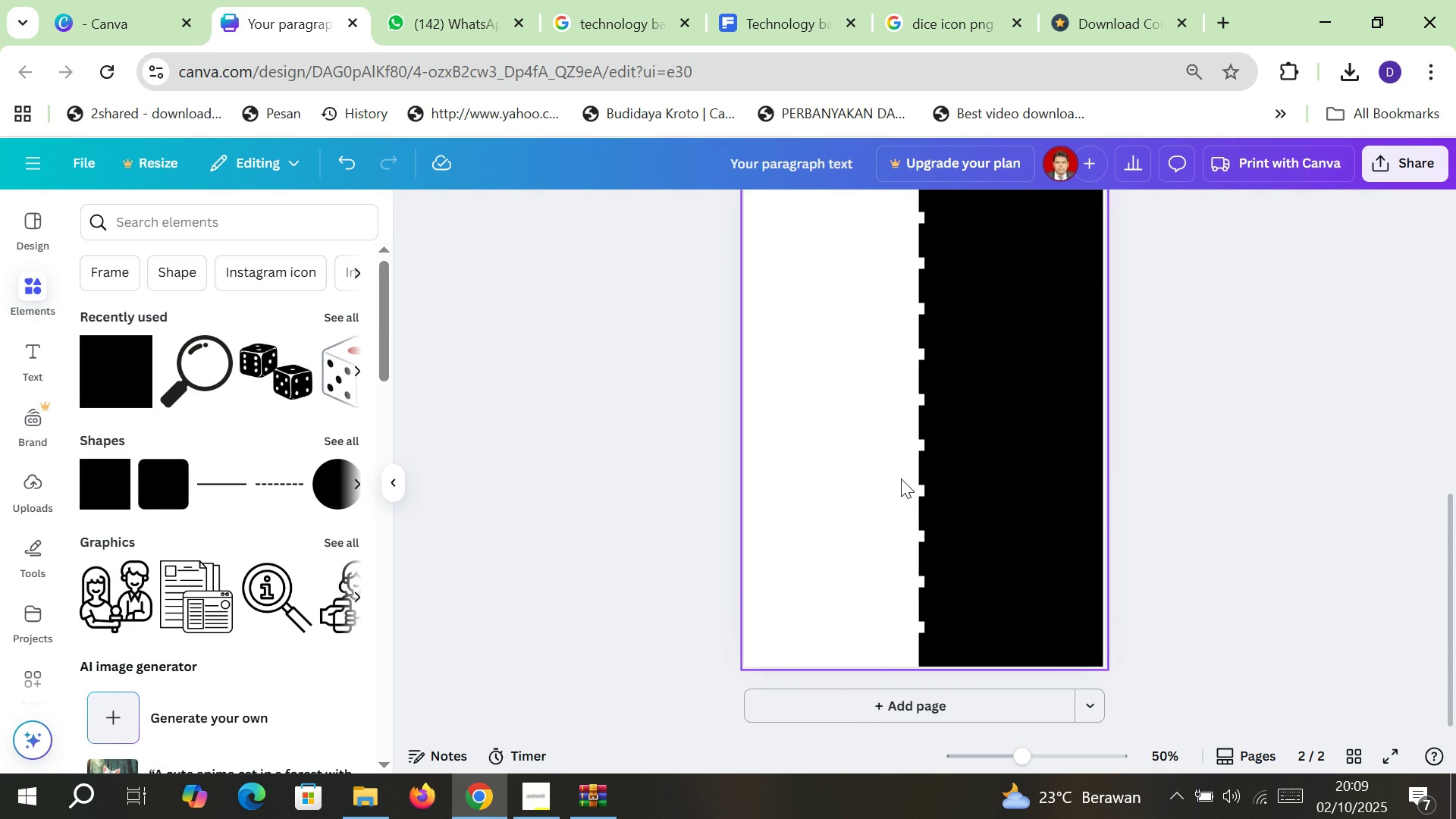 
mouse_move([888, 479])
 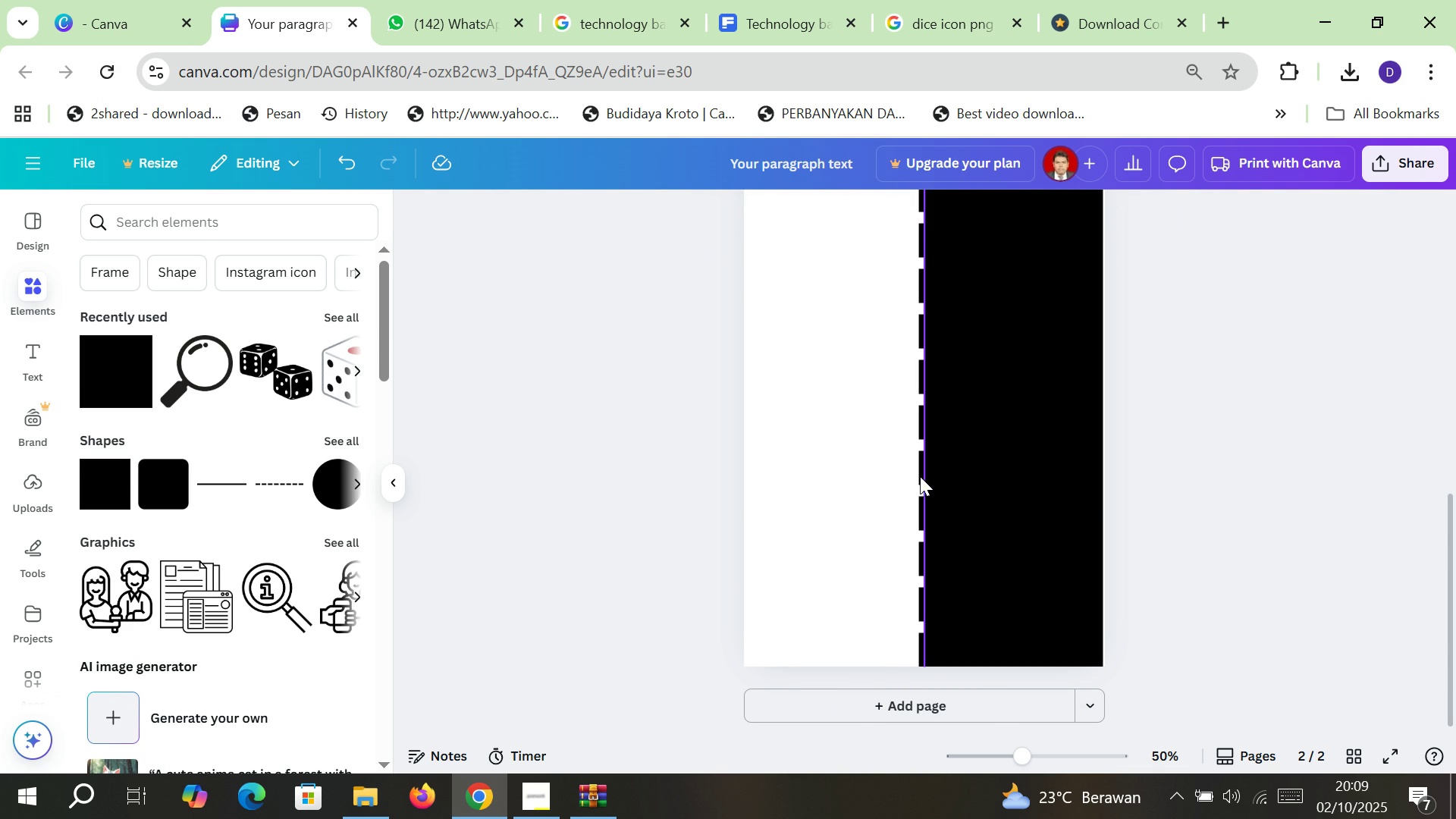 
left_click([920, 476])